 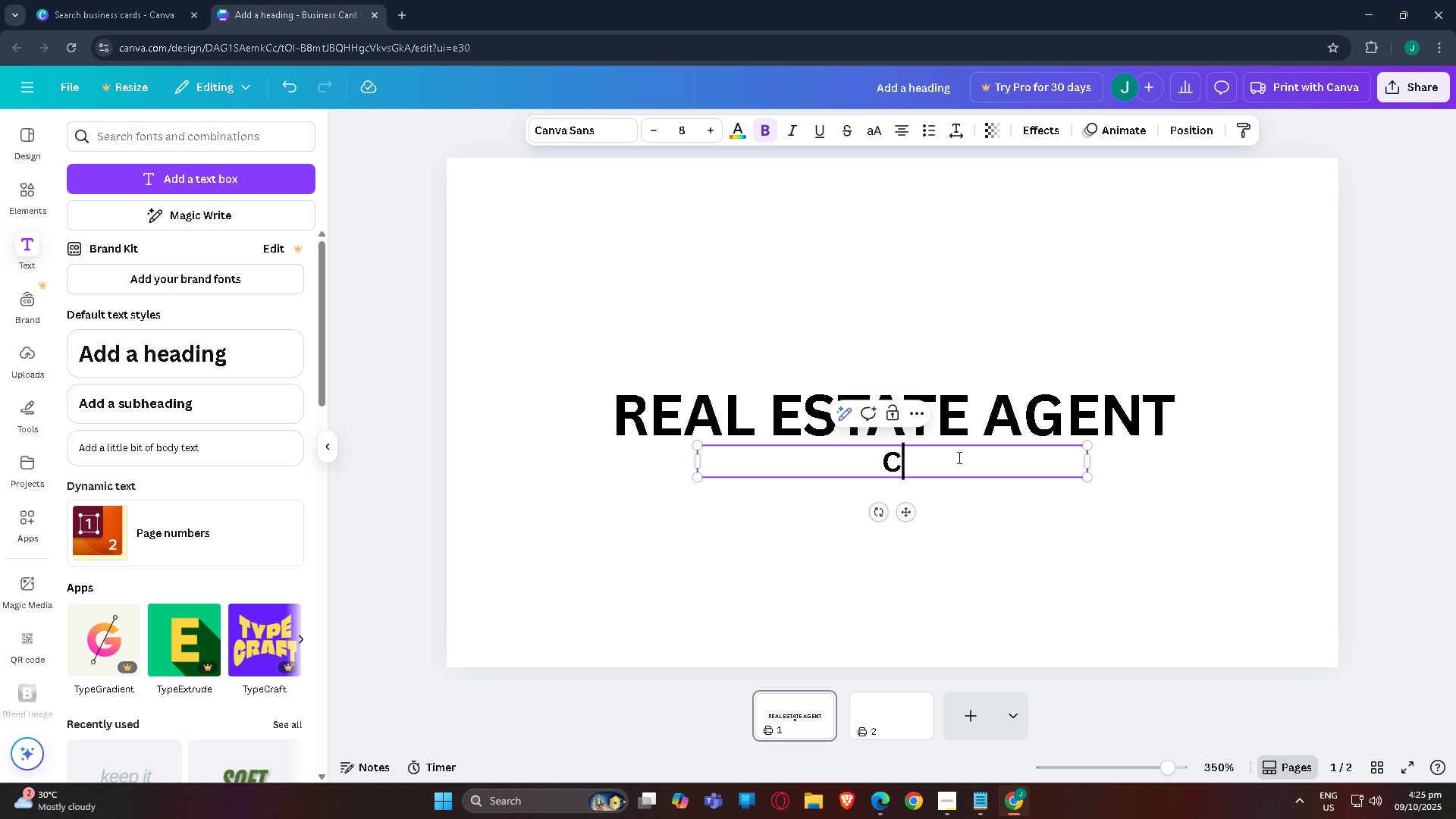 
triple_click([958, 457])
 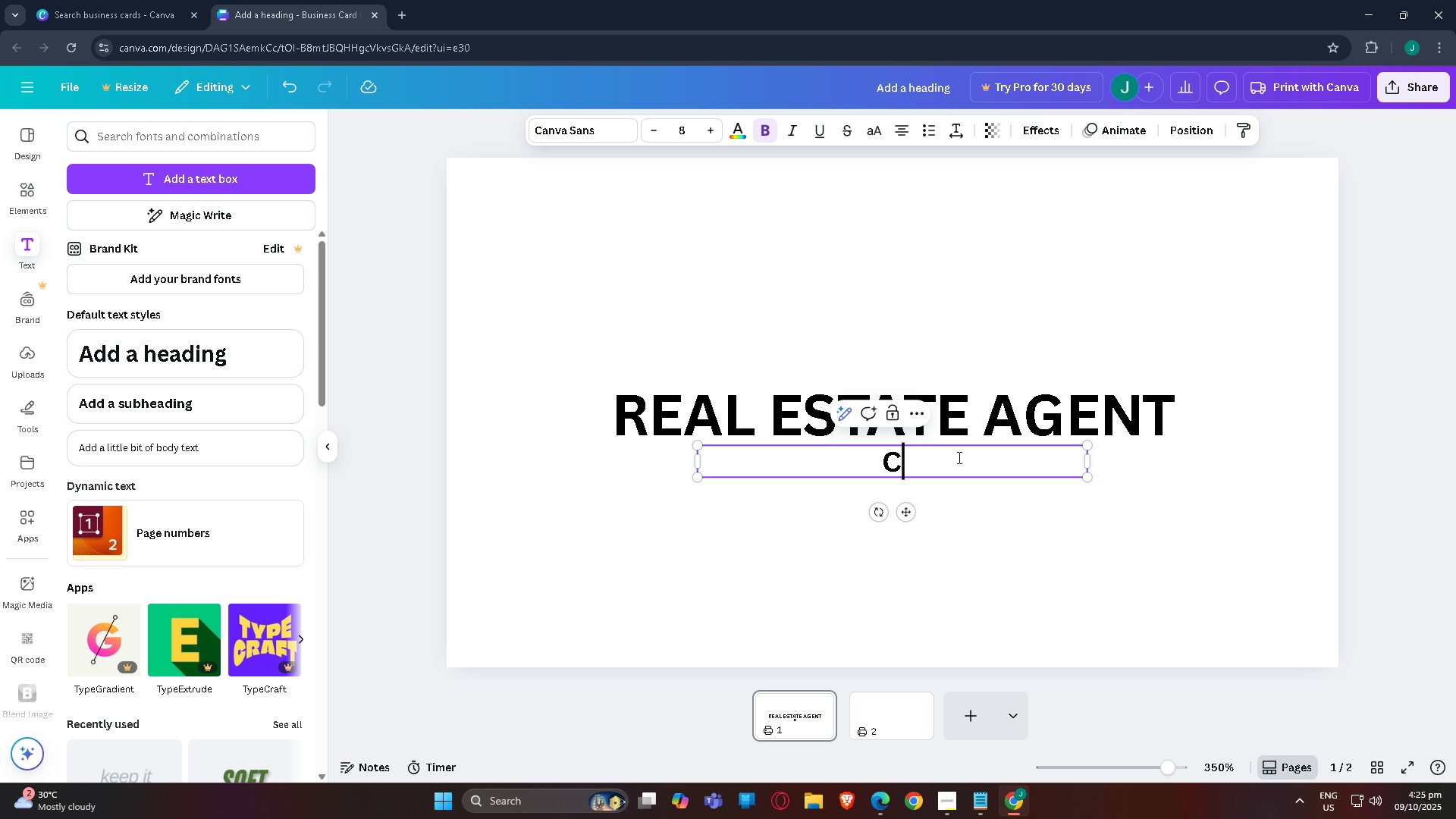 
type(CONTACT )
key(Backspace)
 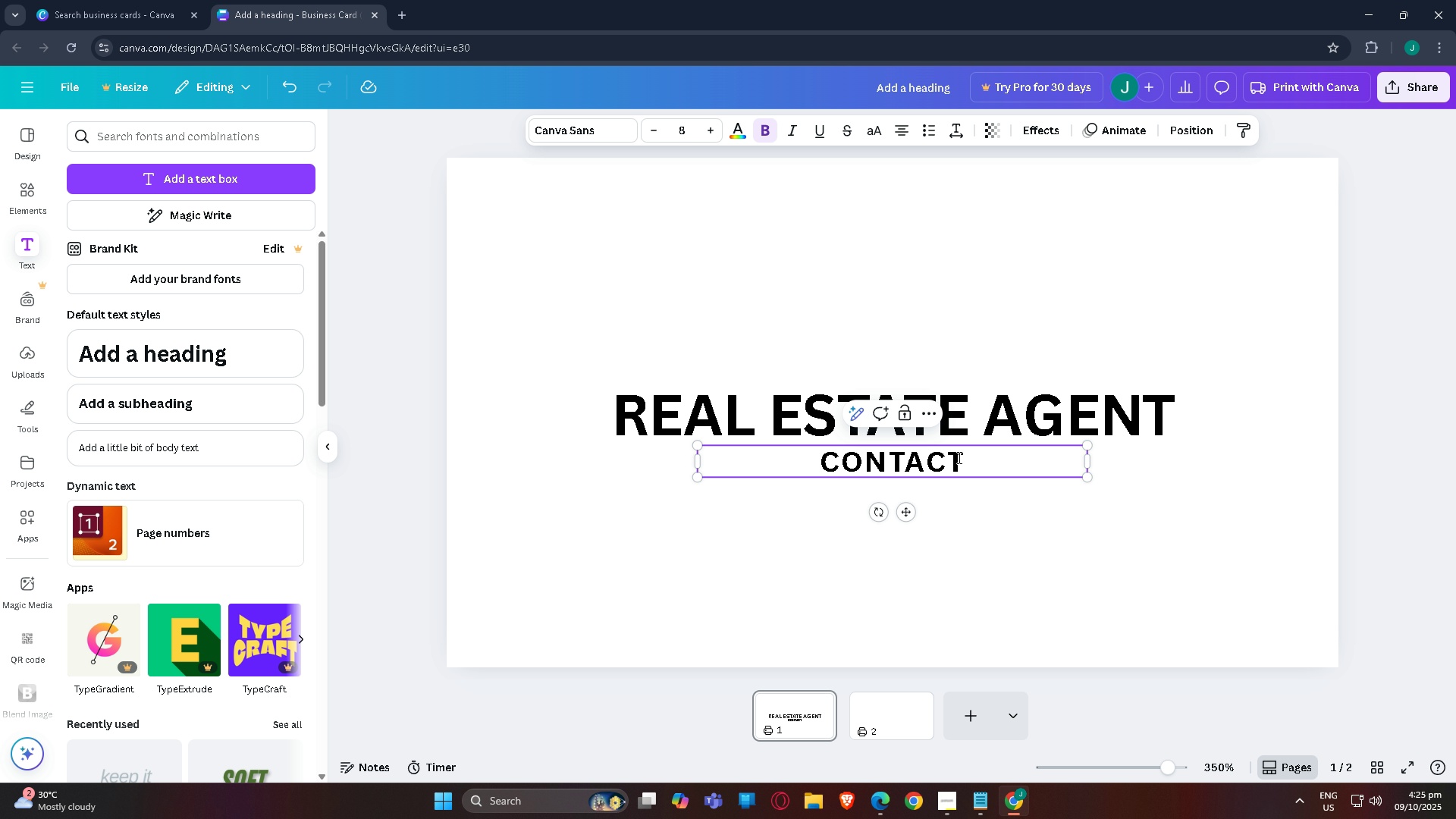 
left_click([1045, 540])
 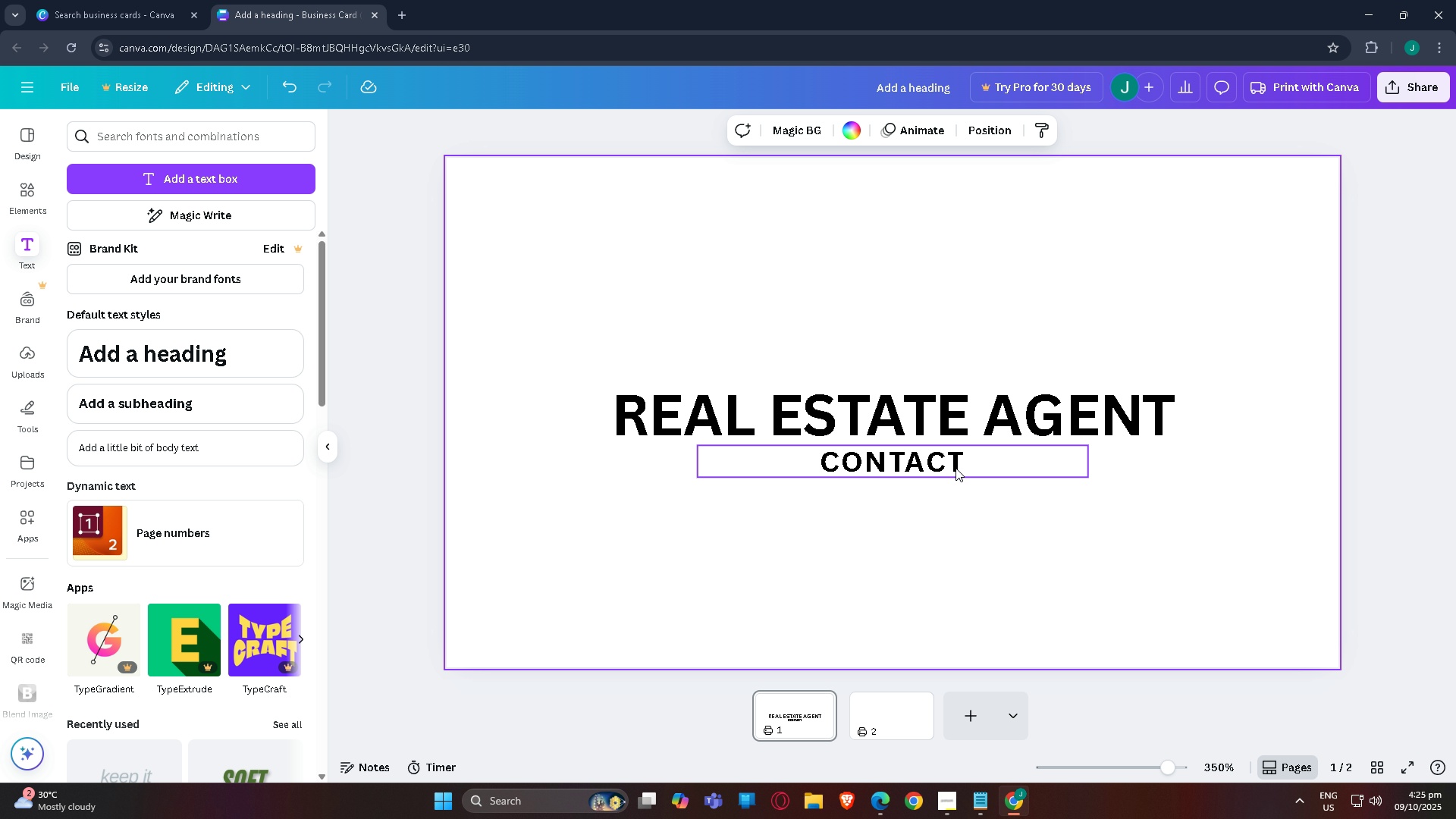 
left_click([956, 468])
 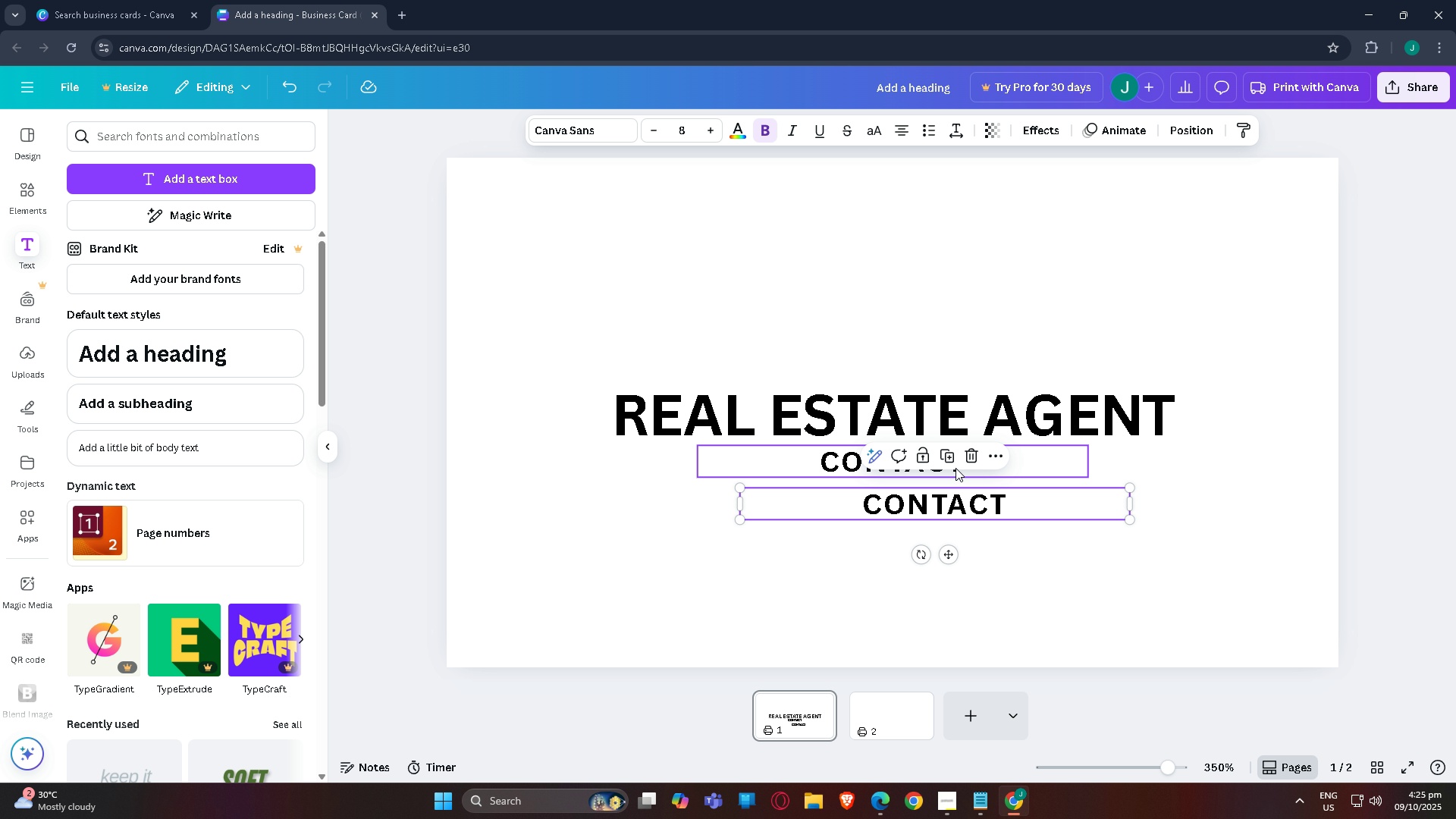 
key(Control+C)
 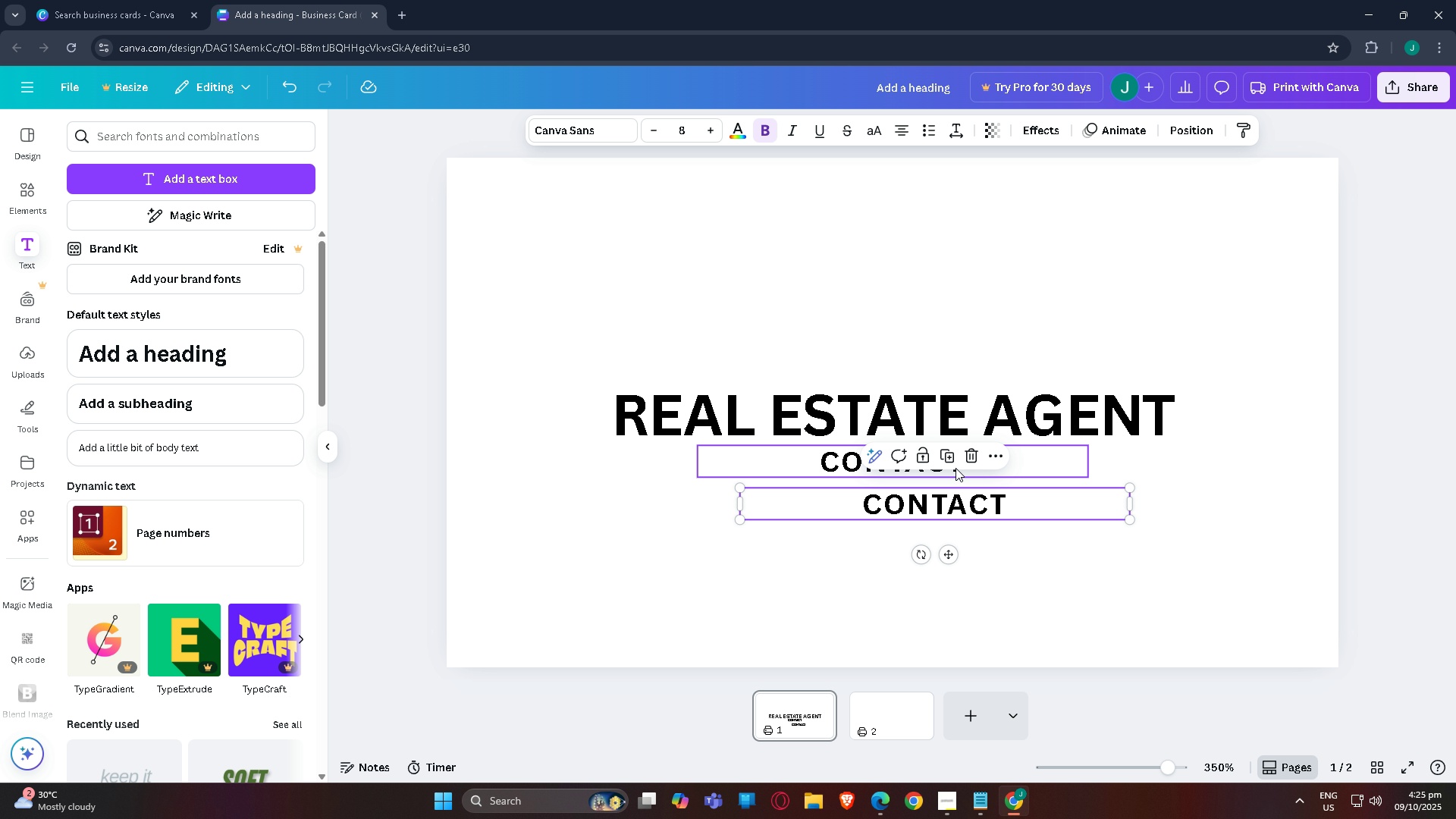 
key(Control+V)
 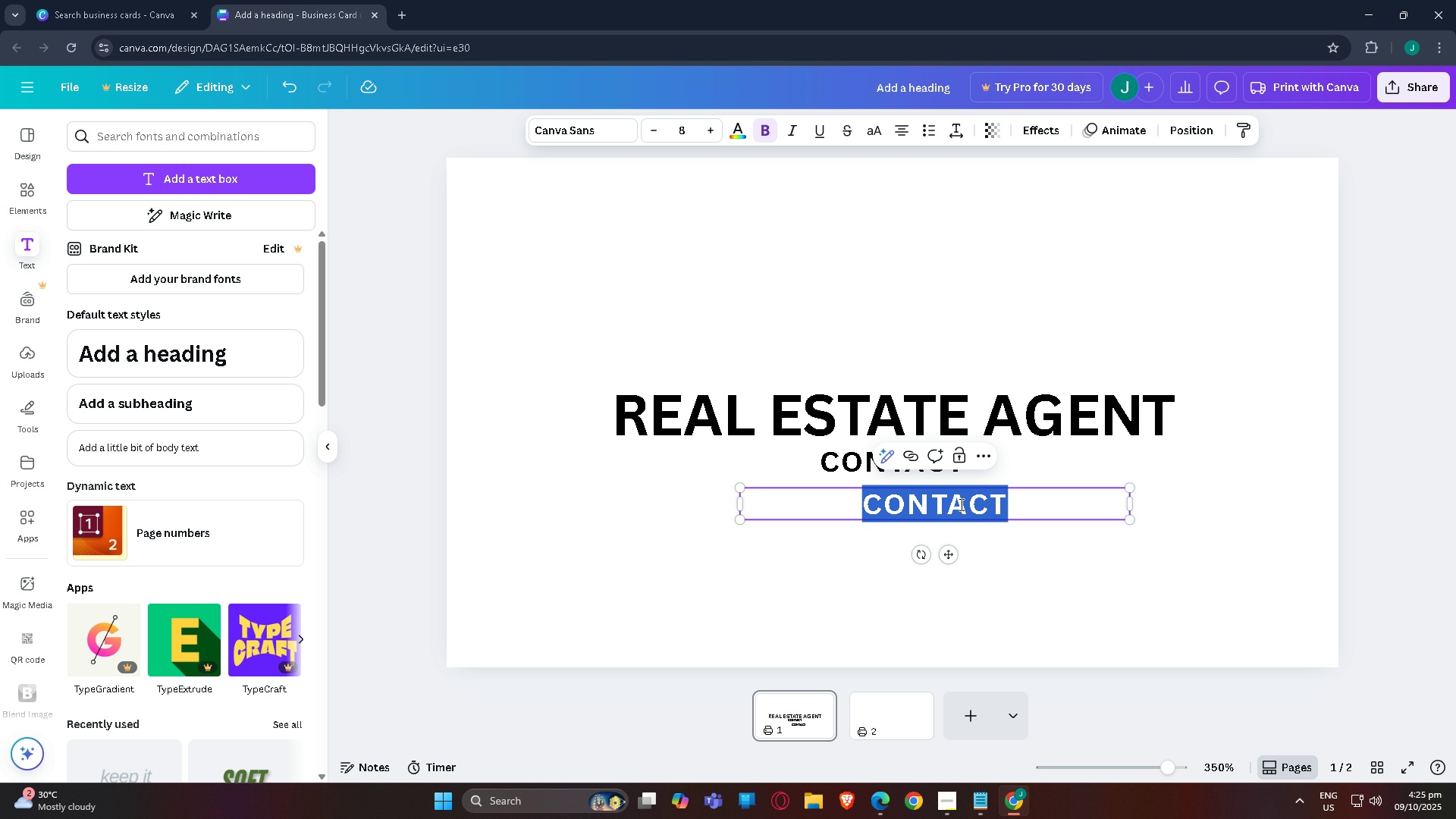 
double_click([960, 504])
 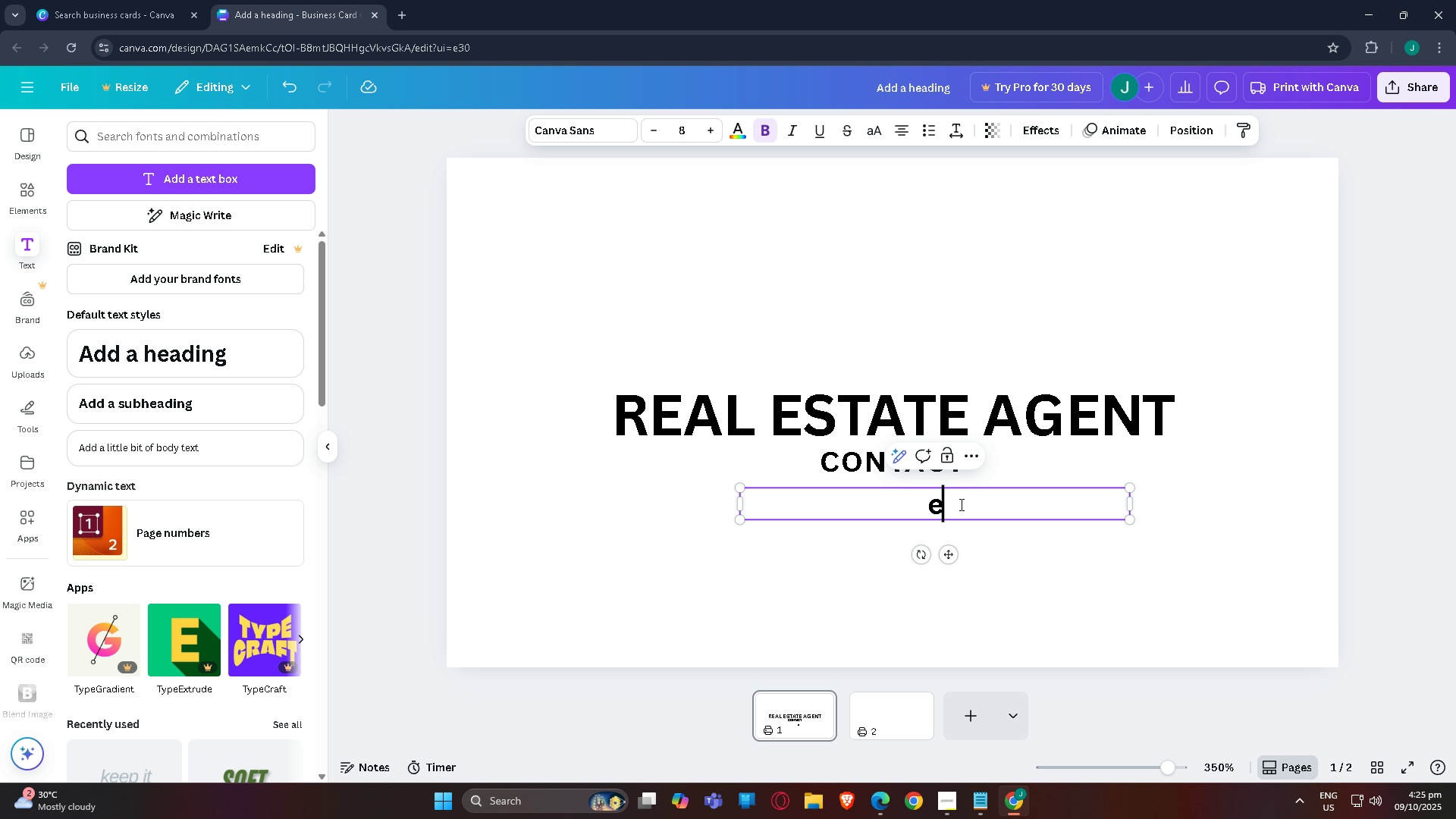 
type(E)
key(Backspace)
type(email)
 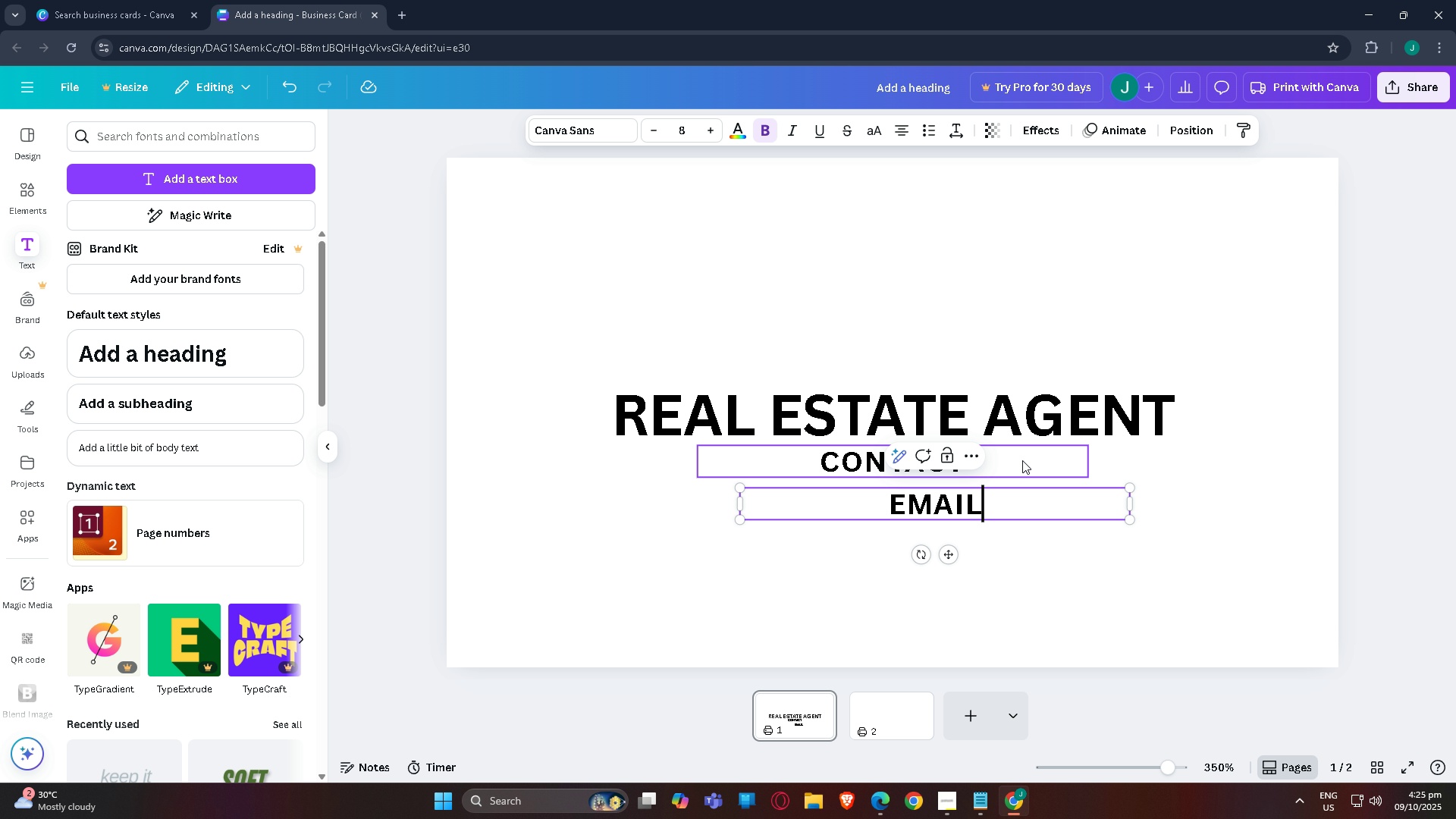 
double_click([1022, 460])
 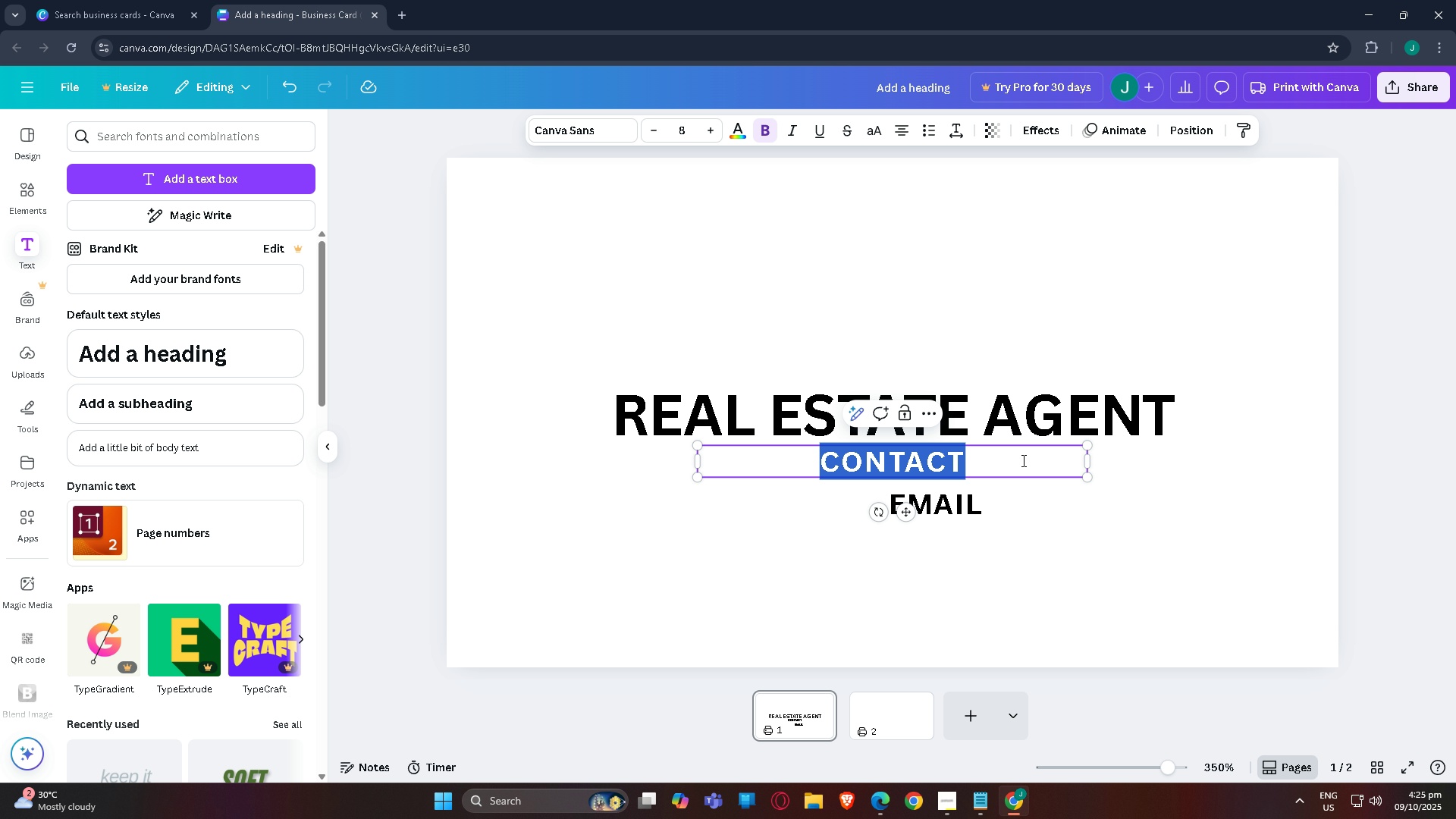 
triple_click([1022, 460])
 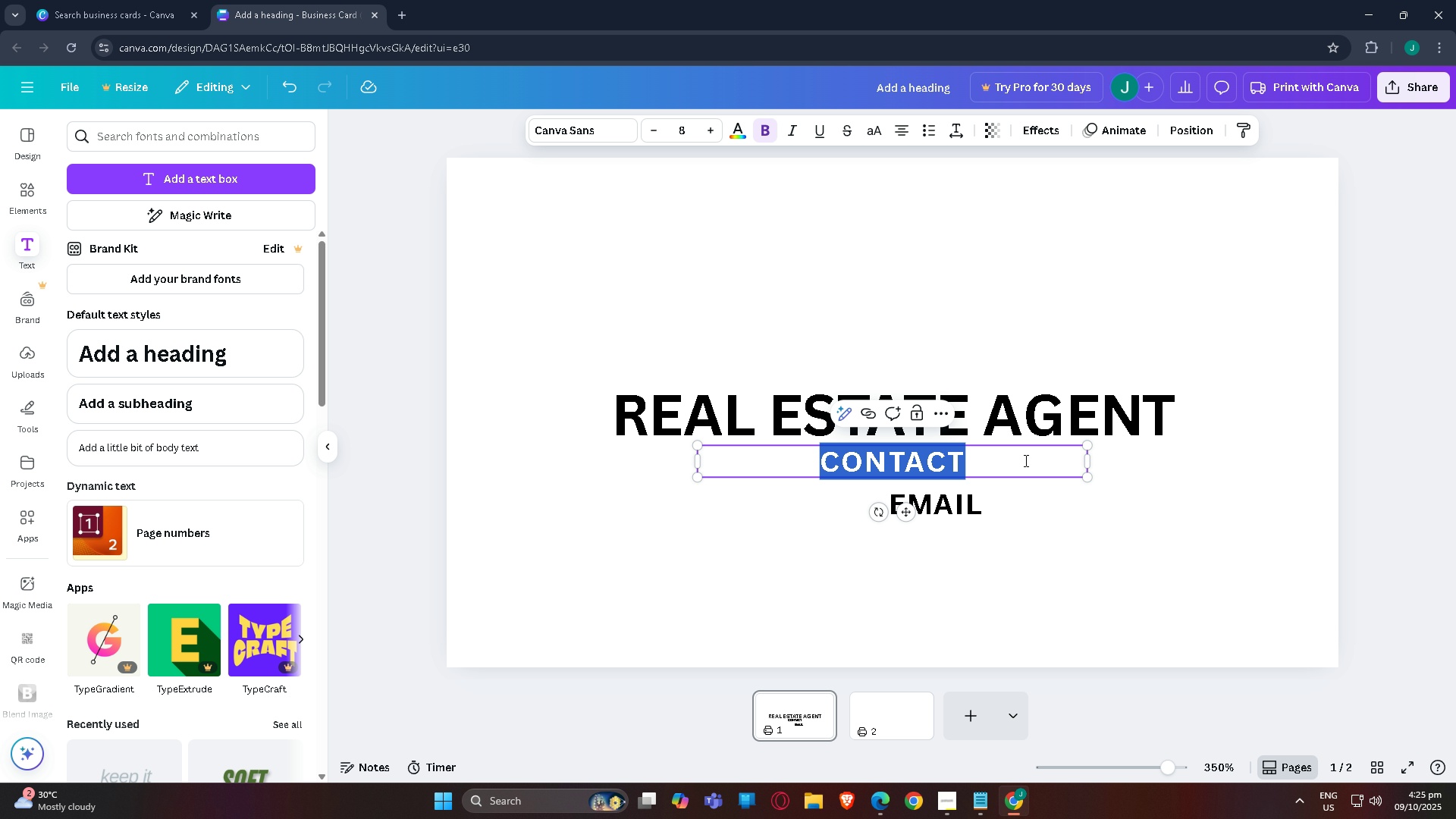 
triple_click([1022, 460])
 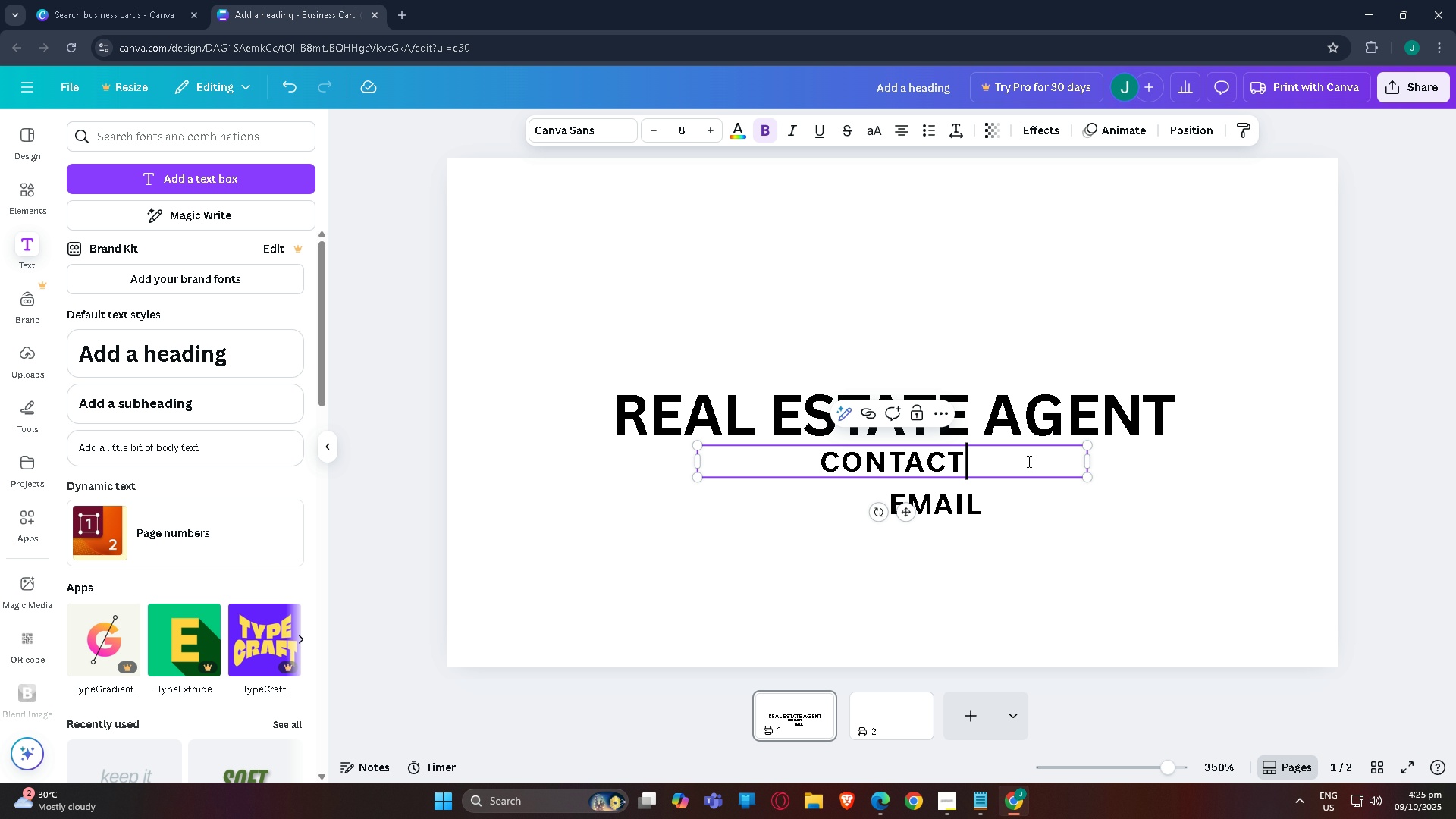 
triple_click([1028, 461])
 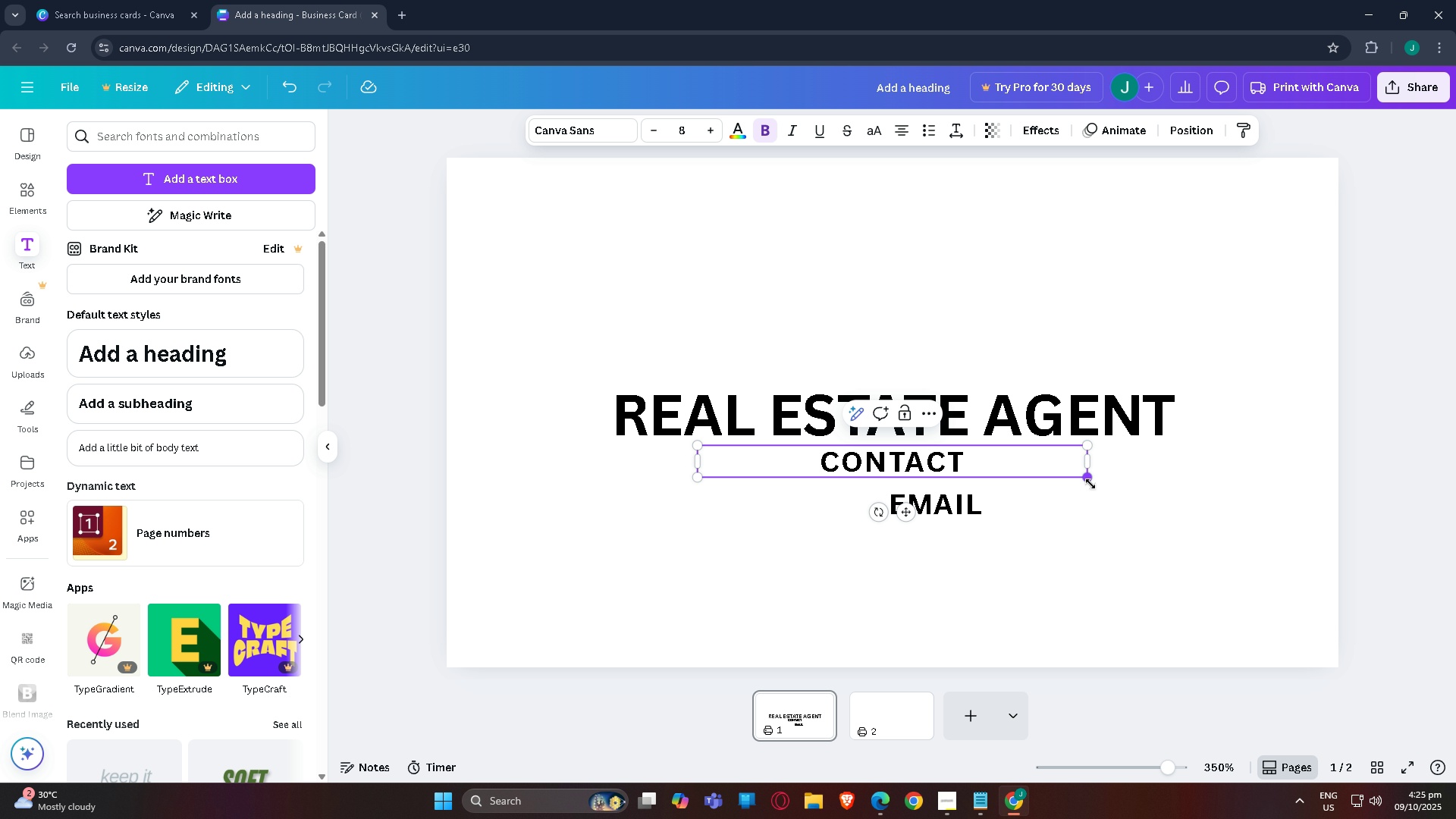 
hold_key(key=ShiftLeft, duration=1.5)
 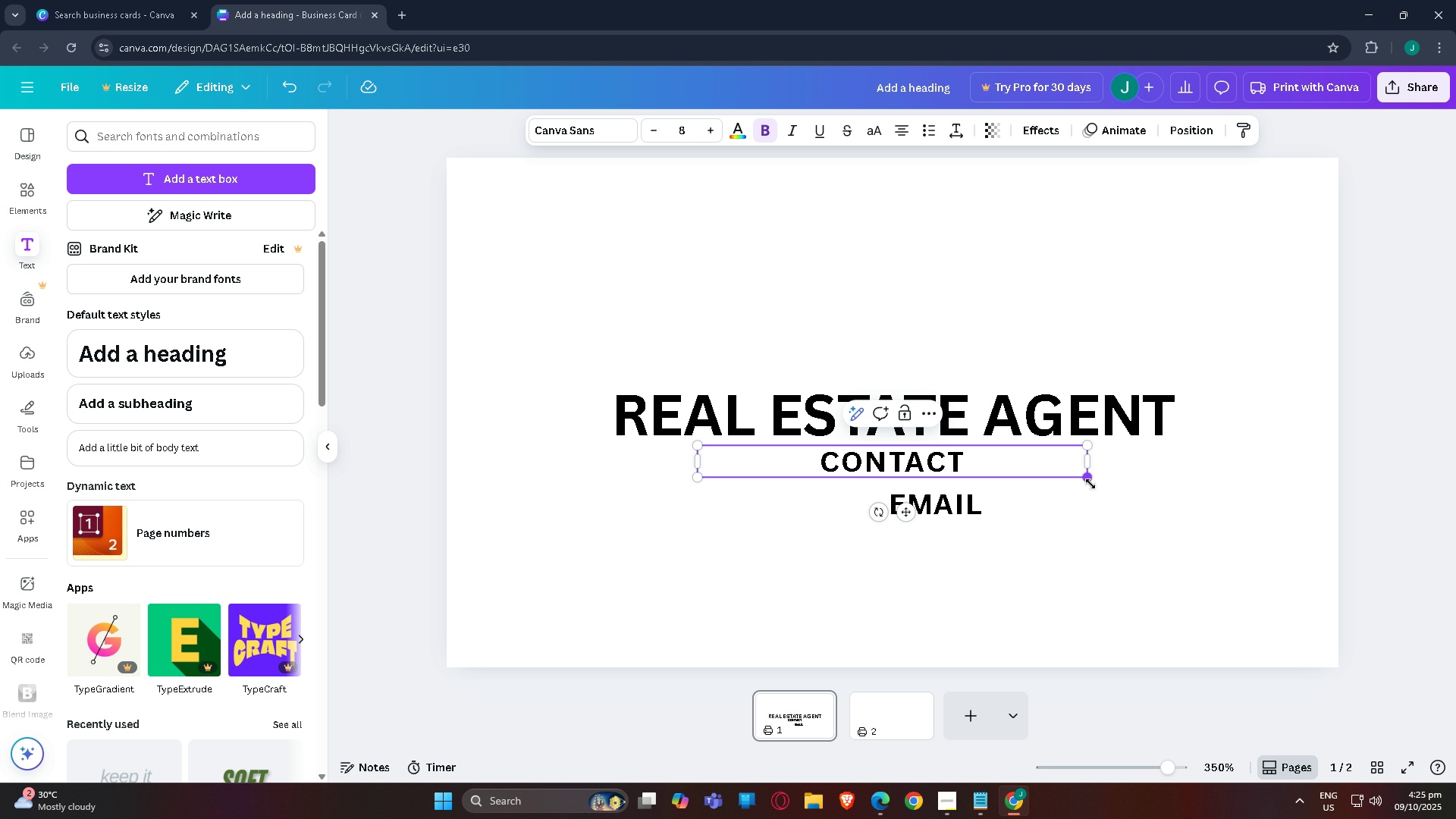 
key(Shift+4)
 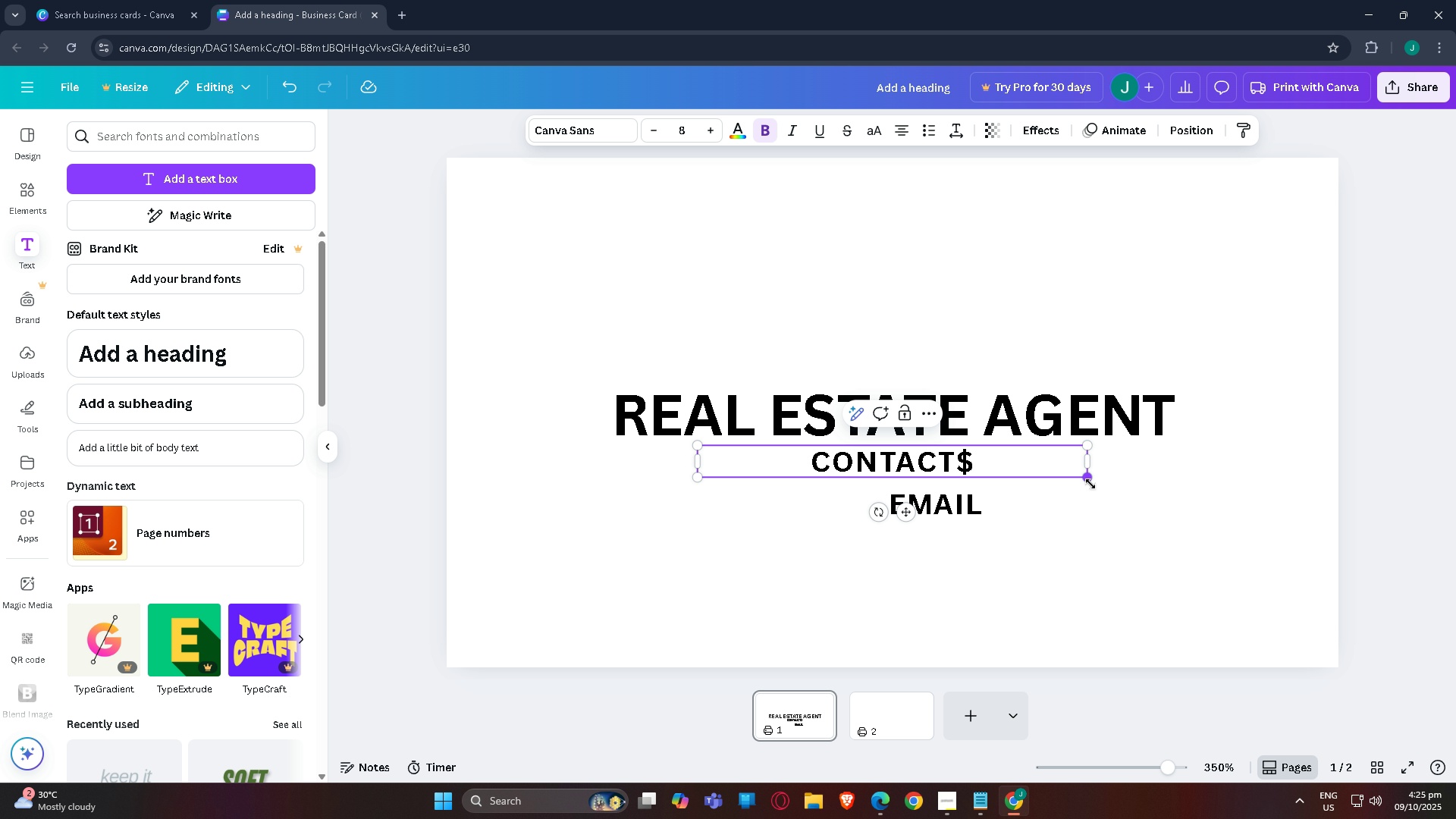 
key(Backspace)
 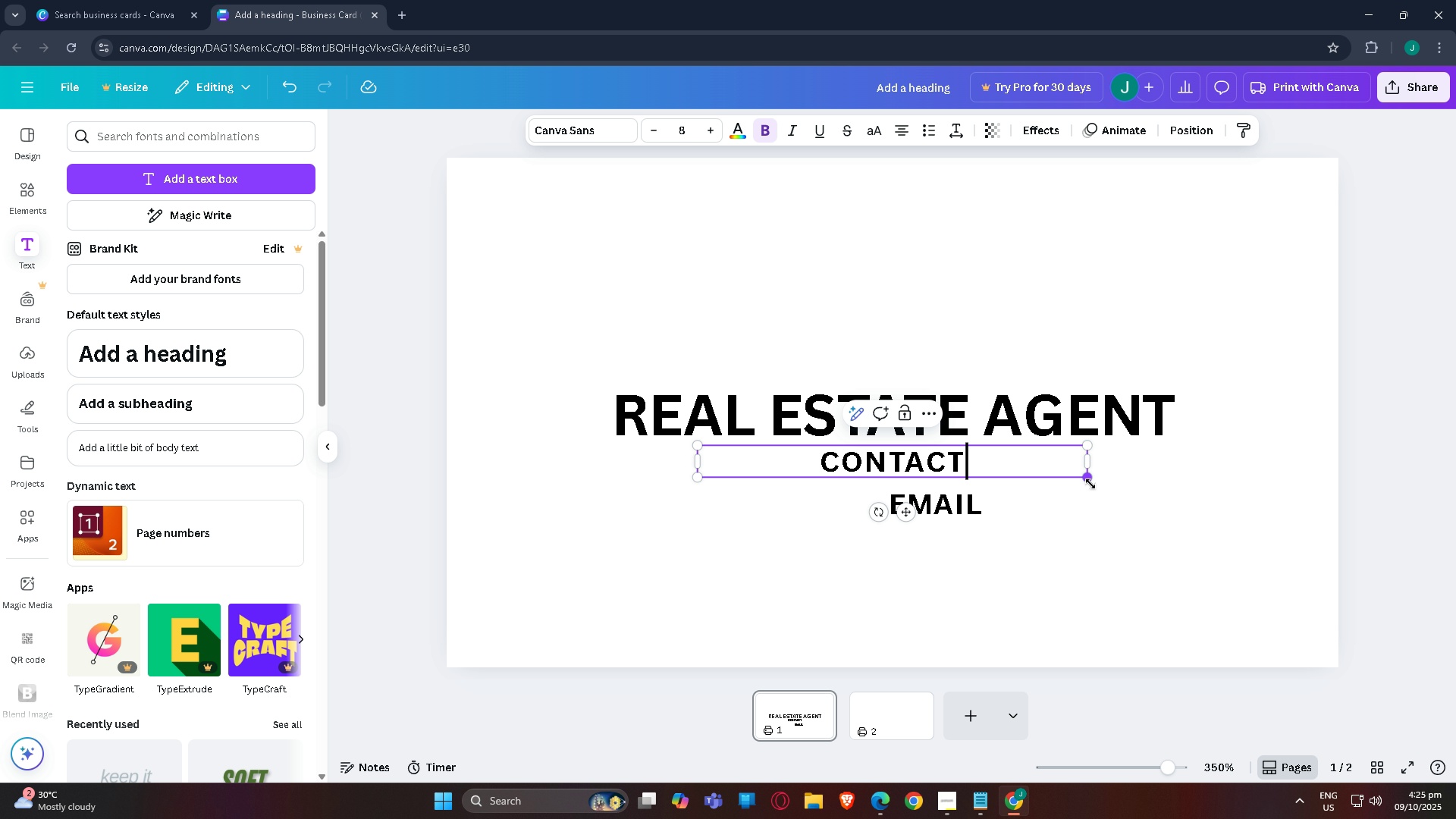 
key(Shift+3)
 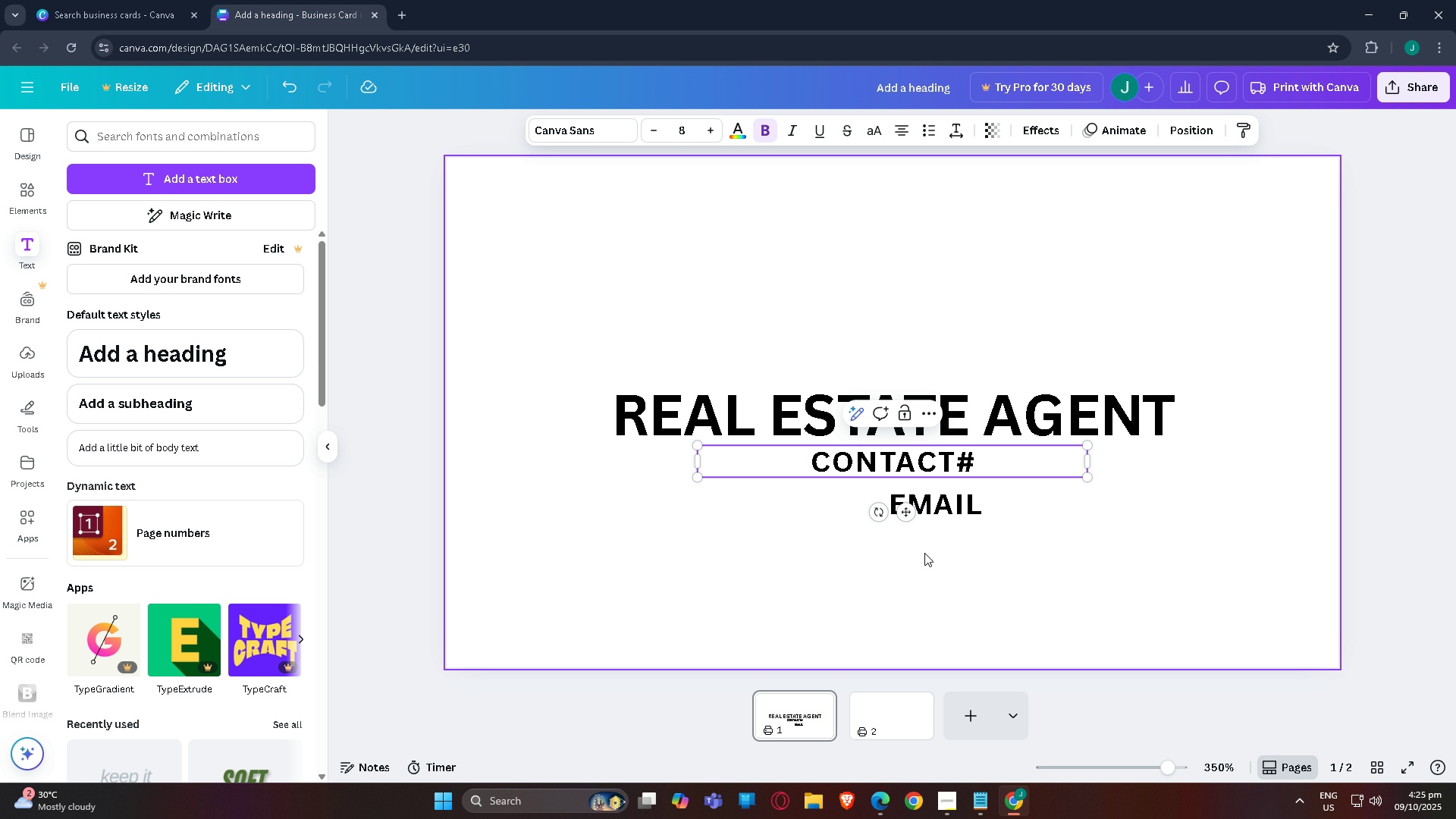 
left_click([1045, 494])
 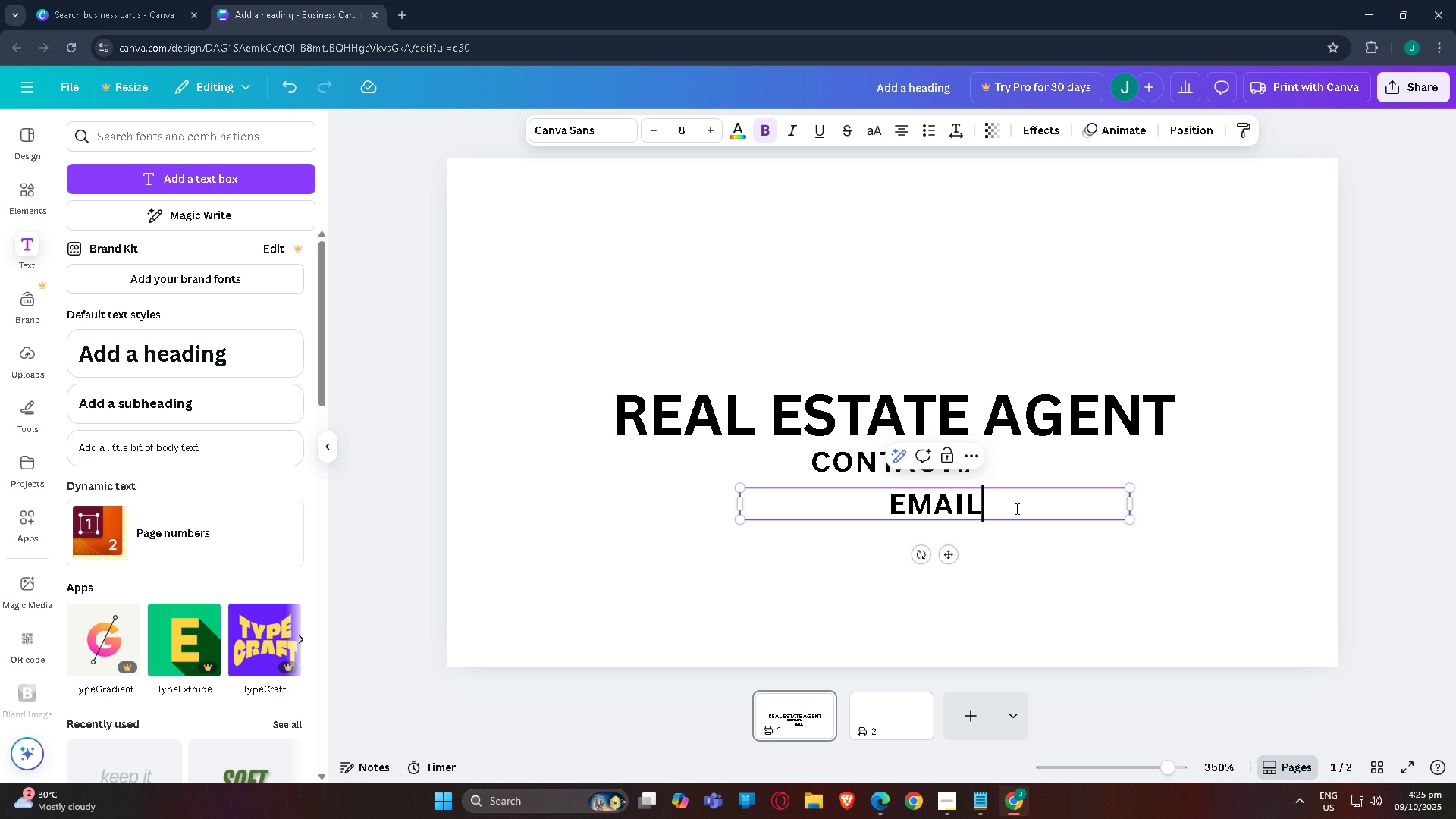 
double_click([1015, 508])
 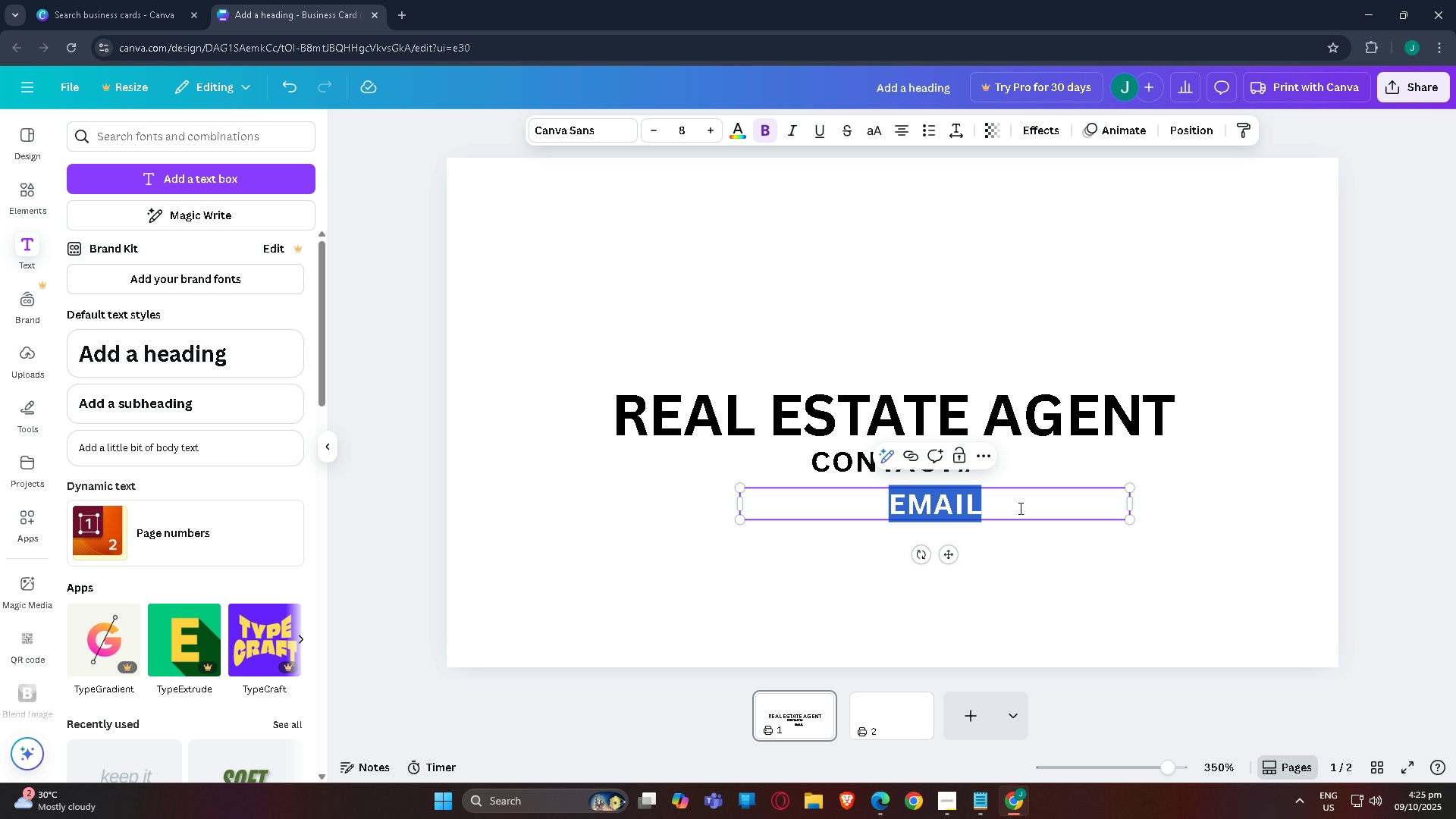 
triple_click([1015, 508])
 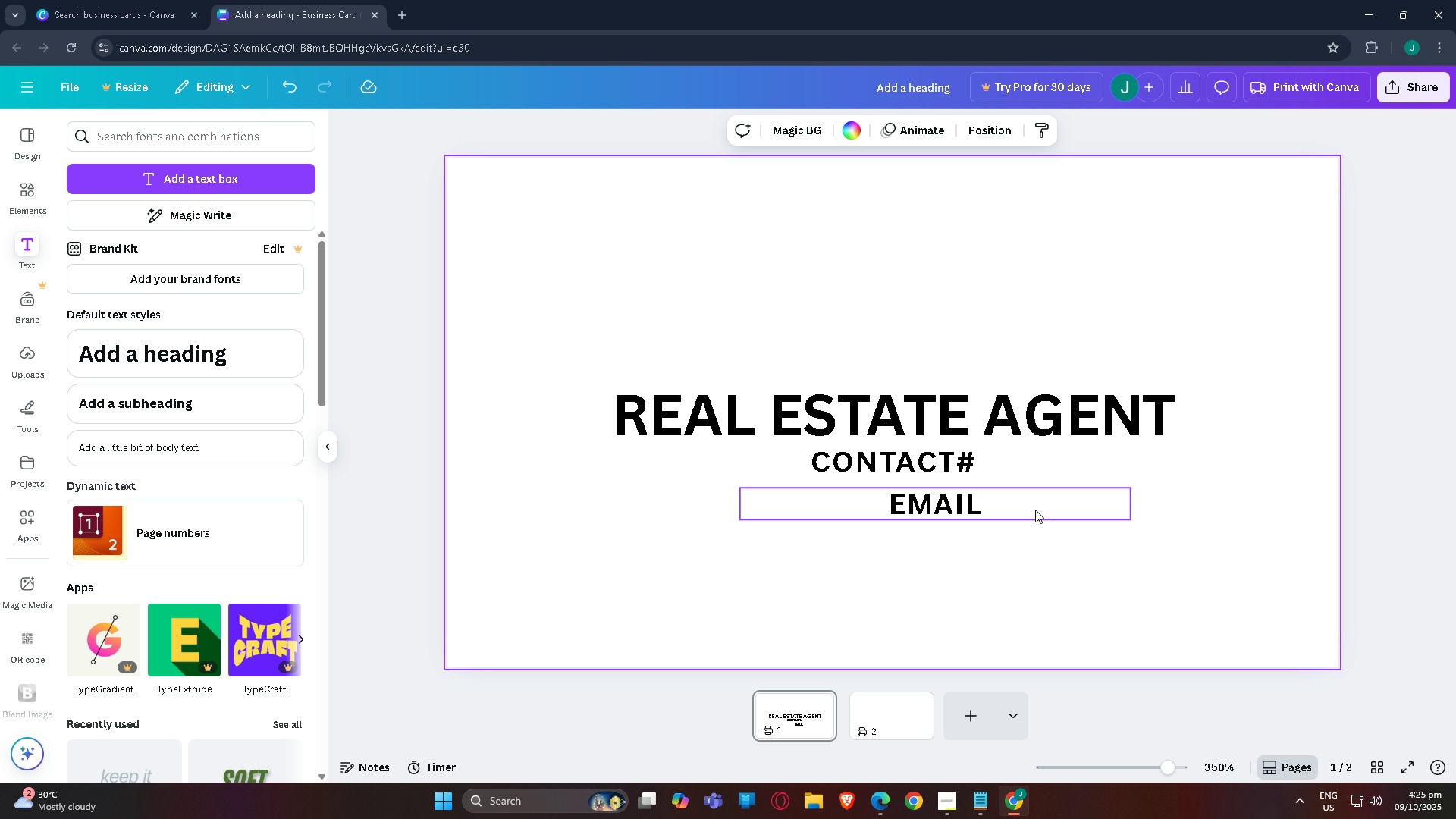 
triple_click([1034, 507])
 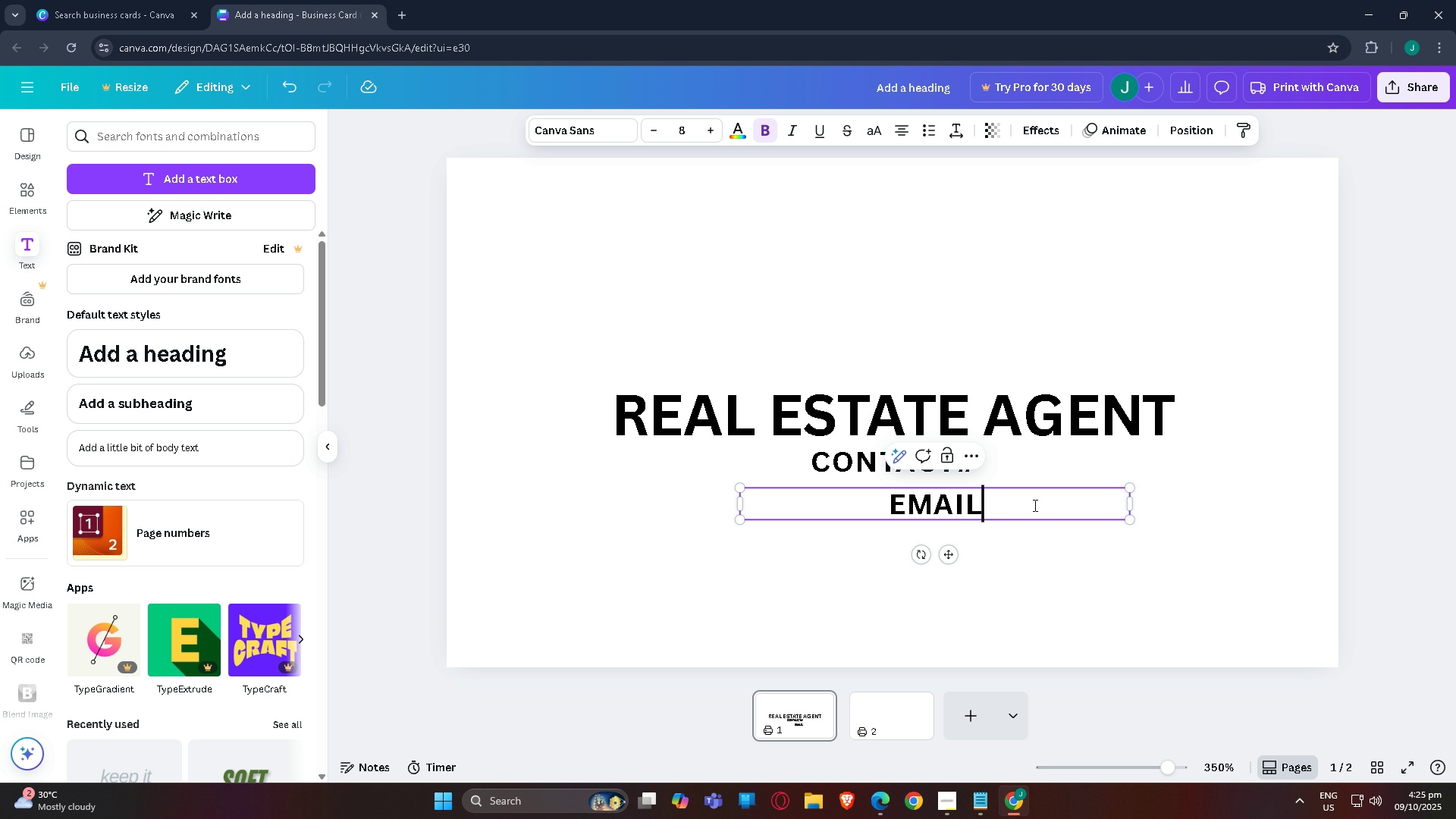 
type(@EMA)
key(Backspace)
key(Backspace)
key(Backspace)
type(em)
key(Backspace)
key(Backspace)
type(EMAIL:)
key(Backspace)
type(>C)
key(Backspace)
key(Backspace)
type(>)
key(Backspace)
type(.co)
key(Backspace)
key(Backspace)
type(Co)
key(Backspace)
type(OM)
 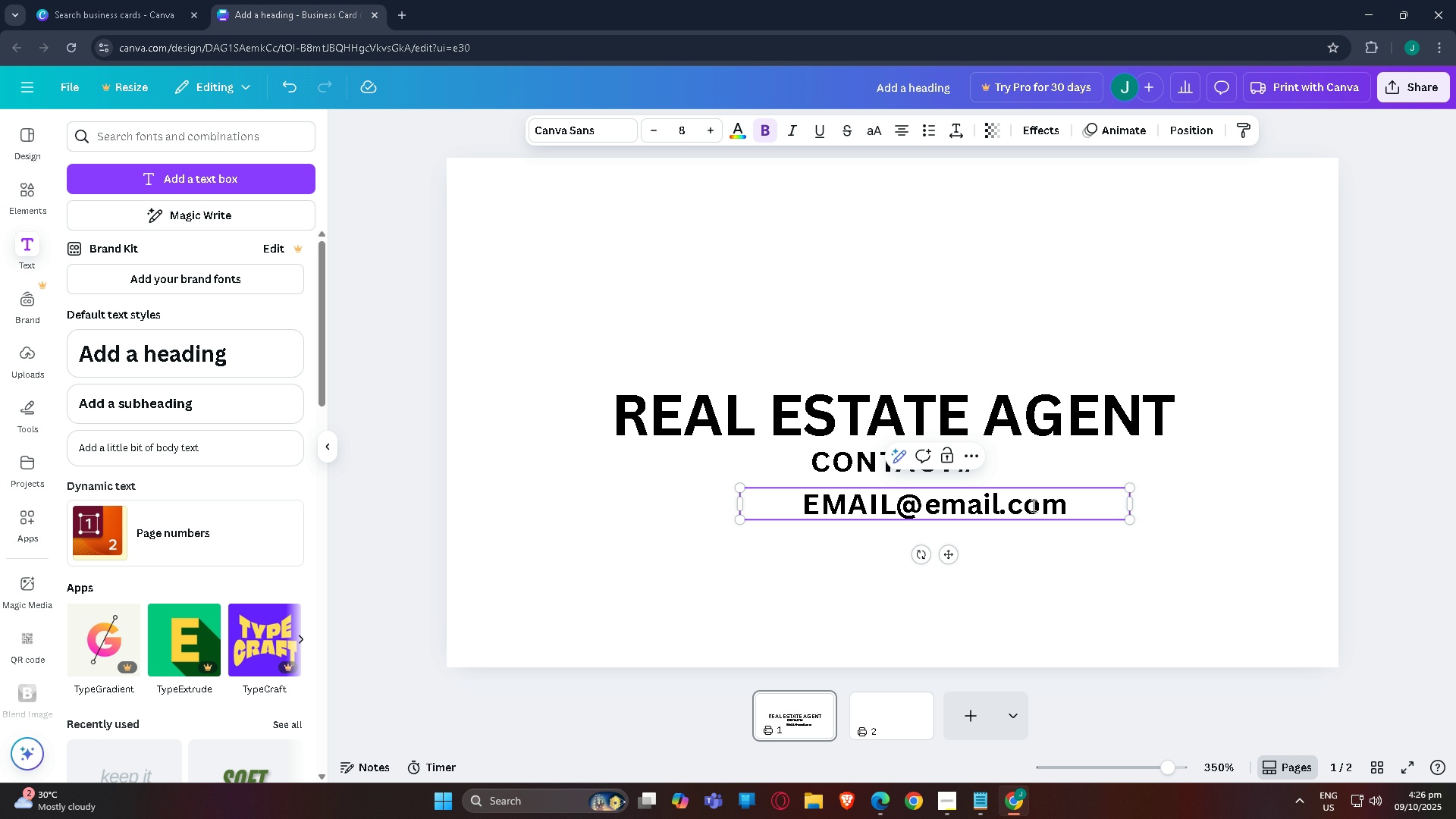 
left_click_drag(start_coordinate=[1106, 416], to_coordinate=[1104, 422])
 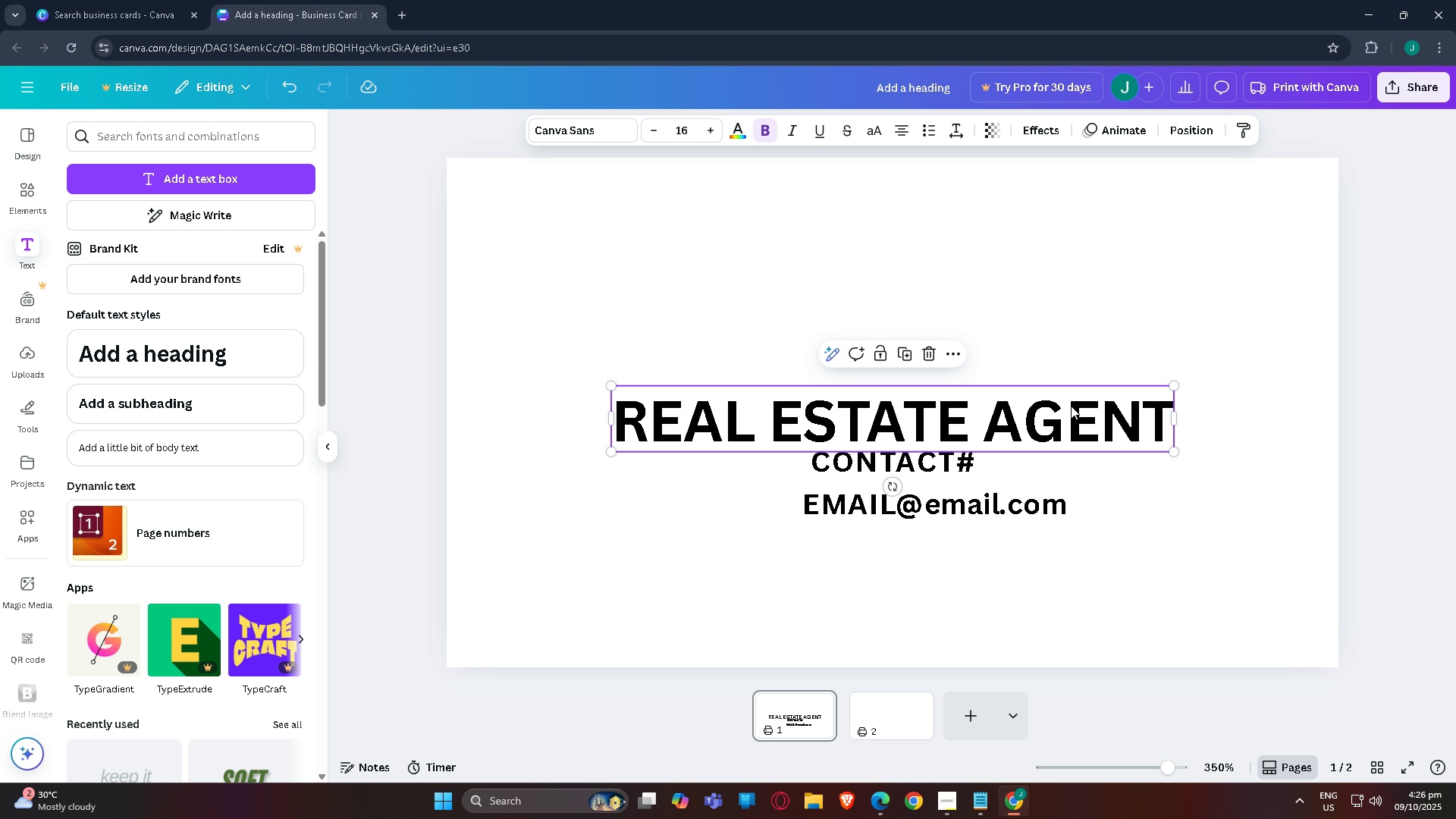 
left_click_drag(start_coordinate=[1061, 418], to_coordinate=[1062, 394])
 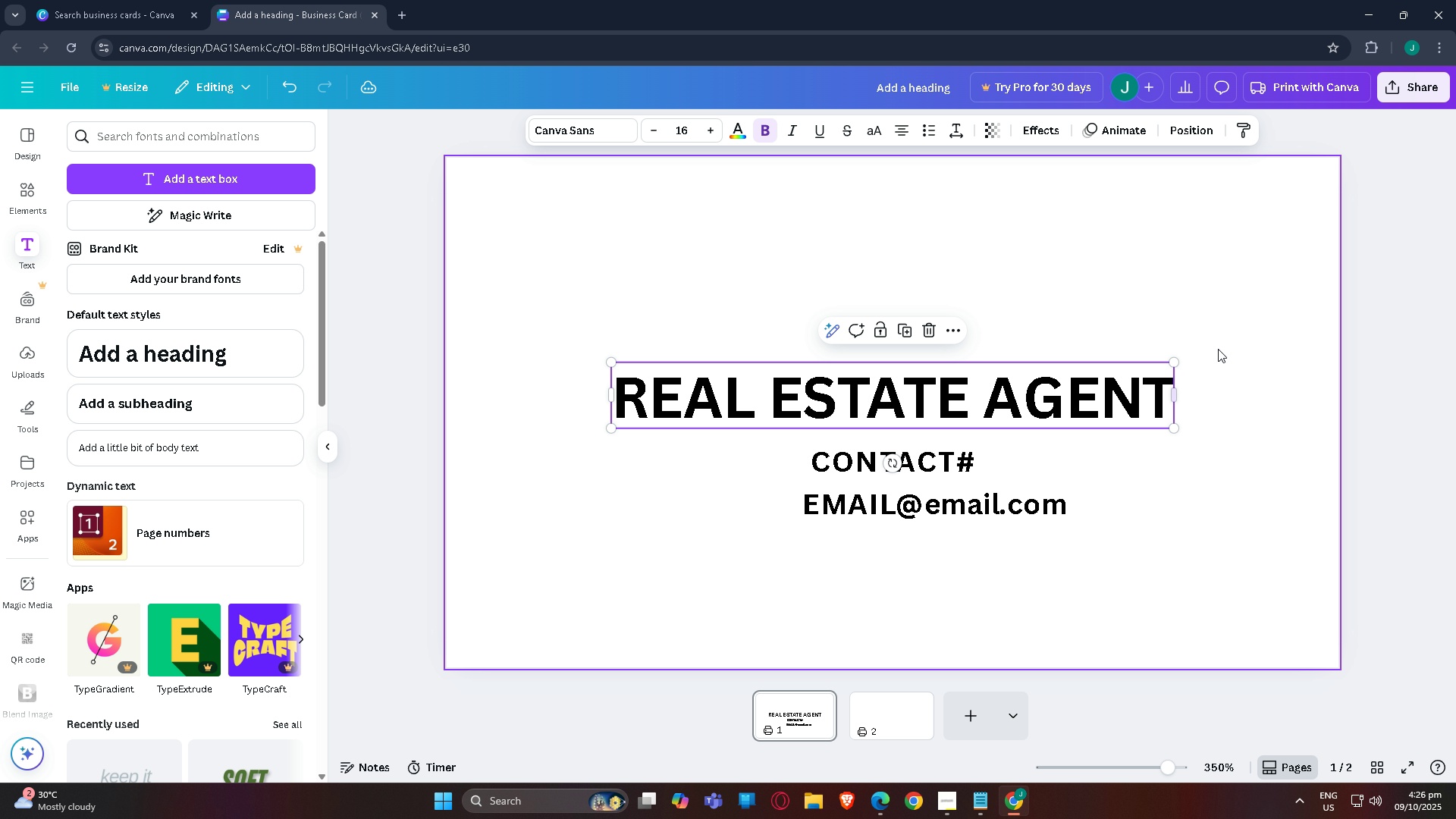 
left_click_drag(start_coordinate=[1219, 337], to_coordinate=[1219, 334])
 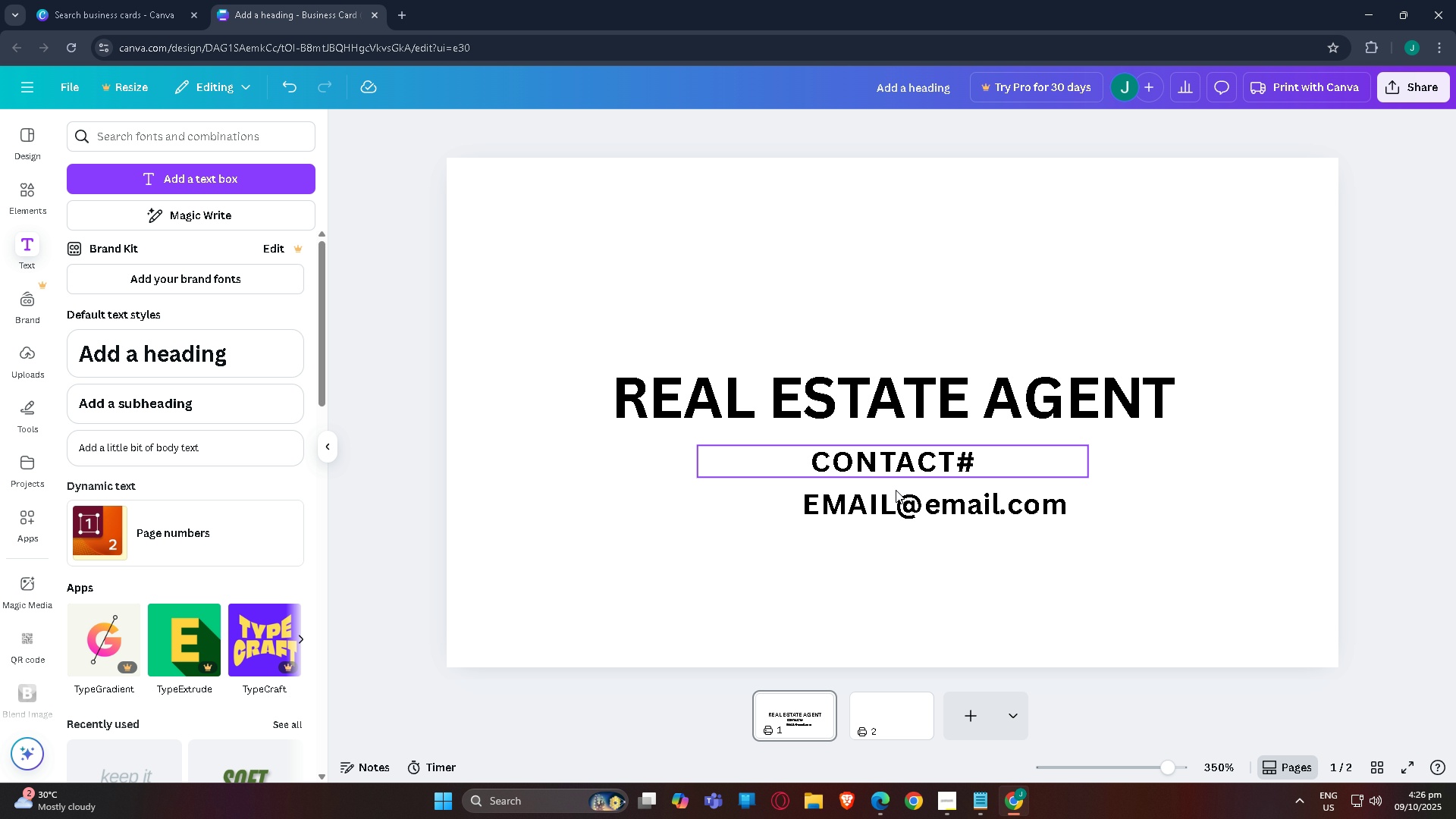 
left_click_drag(start_coordinate=[902, 519], to_coordinate=[866, 517])
 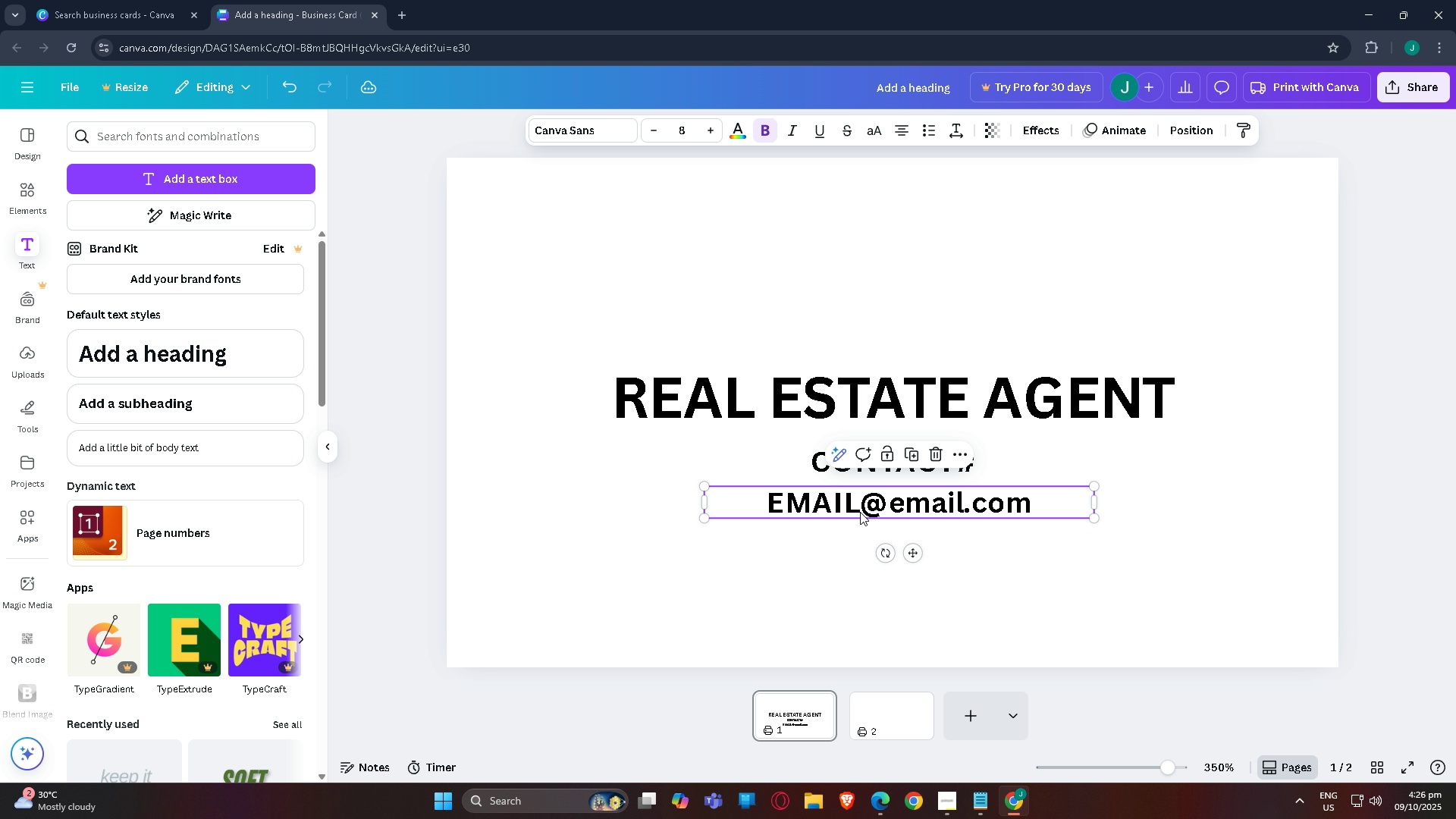 
key(Alt+AltLeft)
 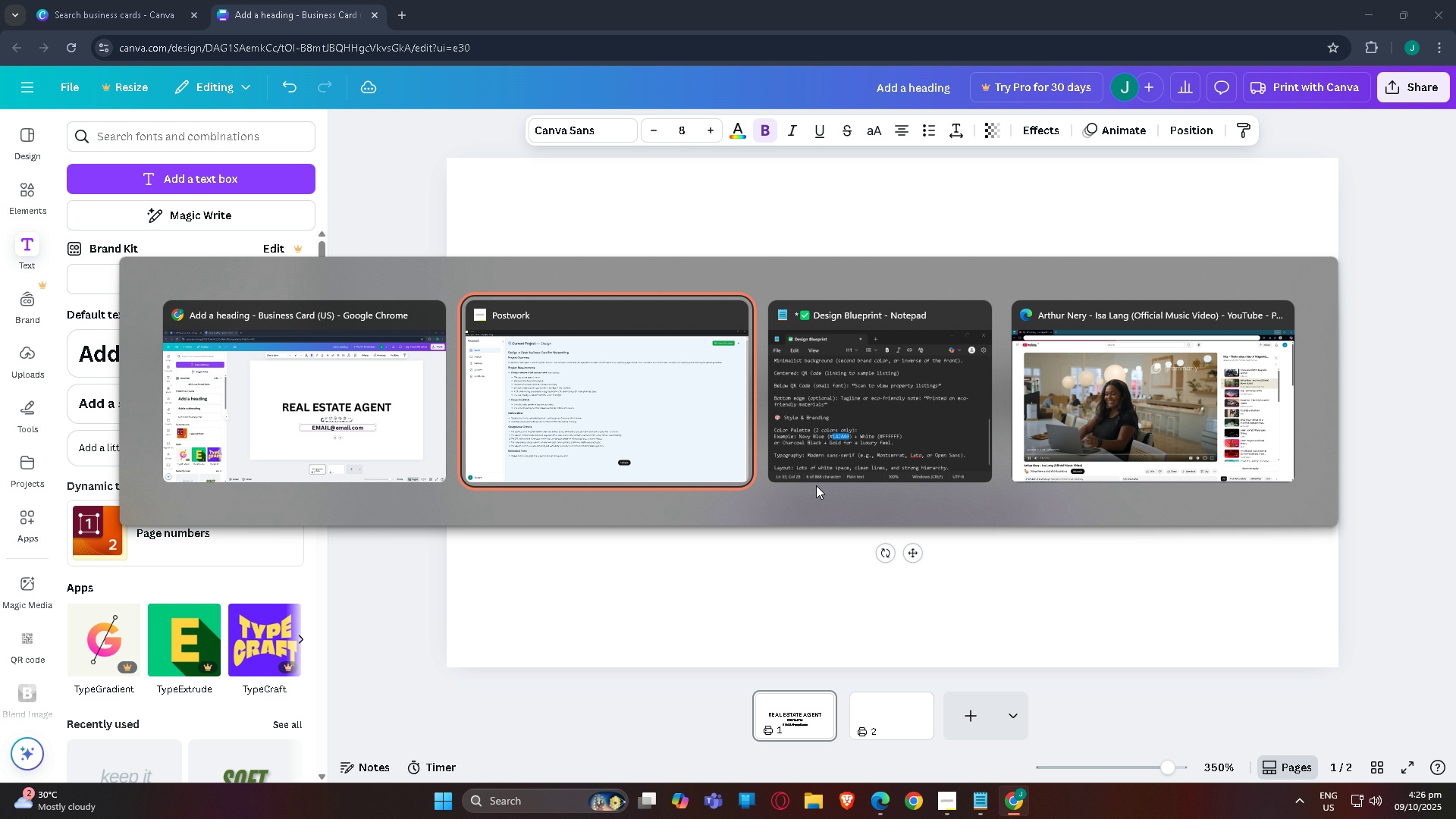 
key(Alt+Tab)